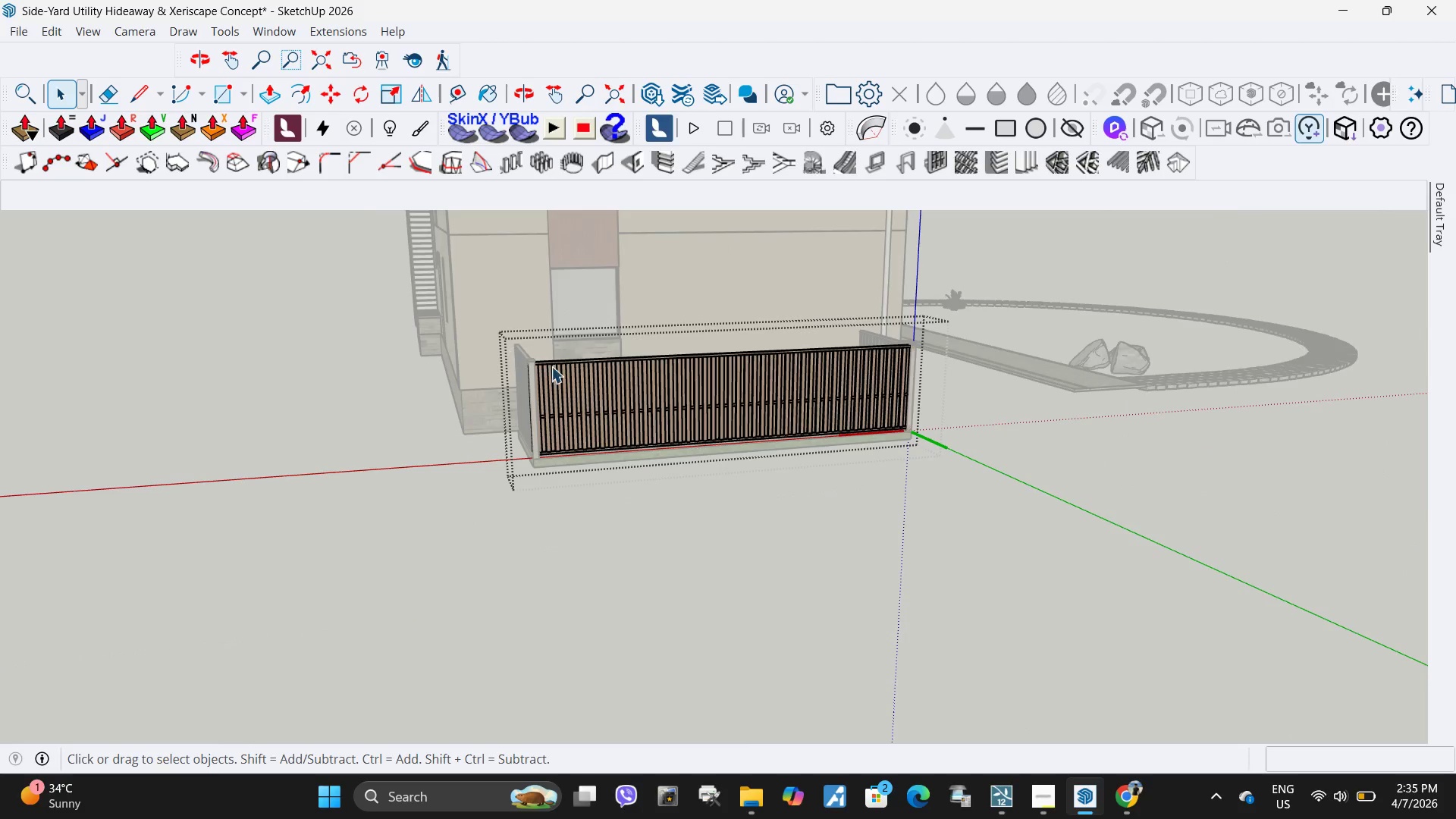 
scroll: coordinate [886, 332], scroll_direction: up, amount: 2.0
 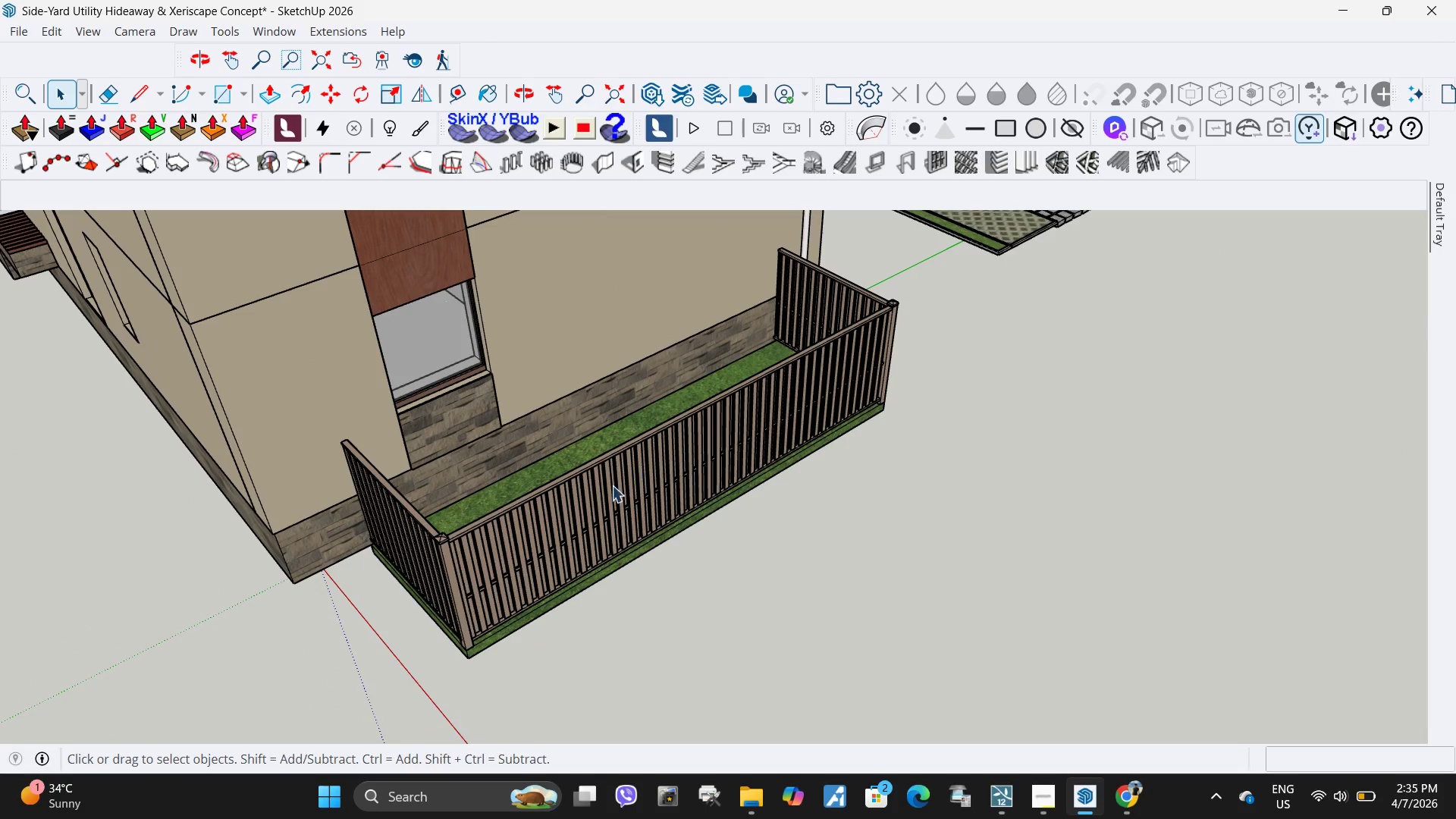 
left_click([614, 488])
 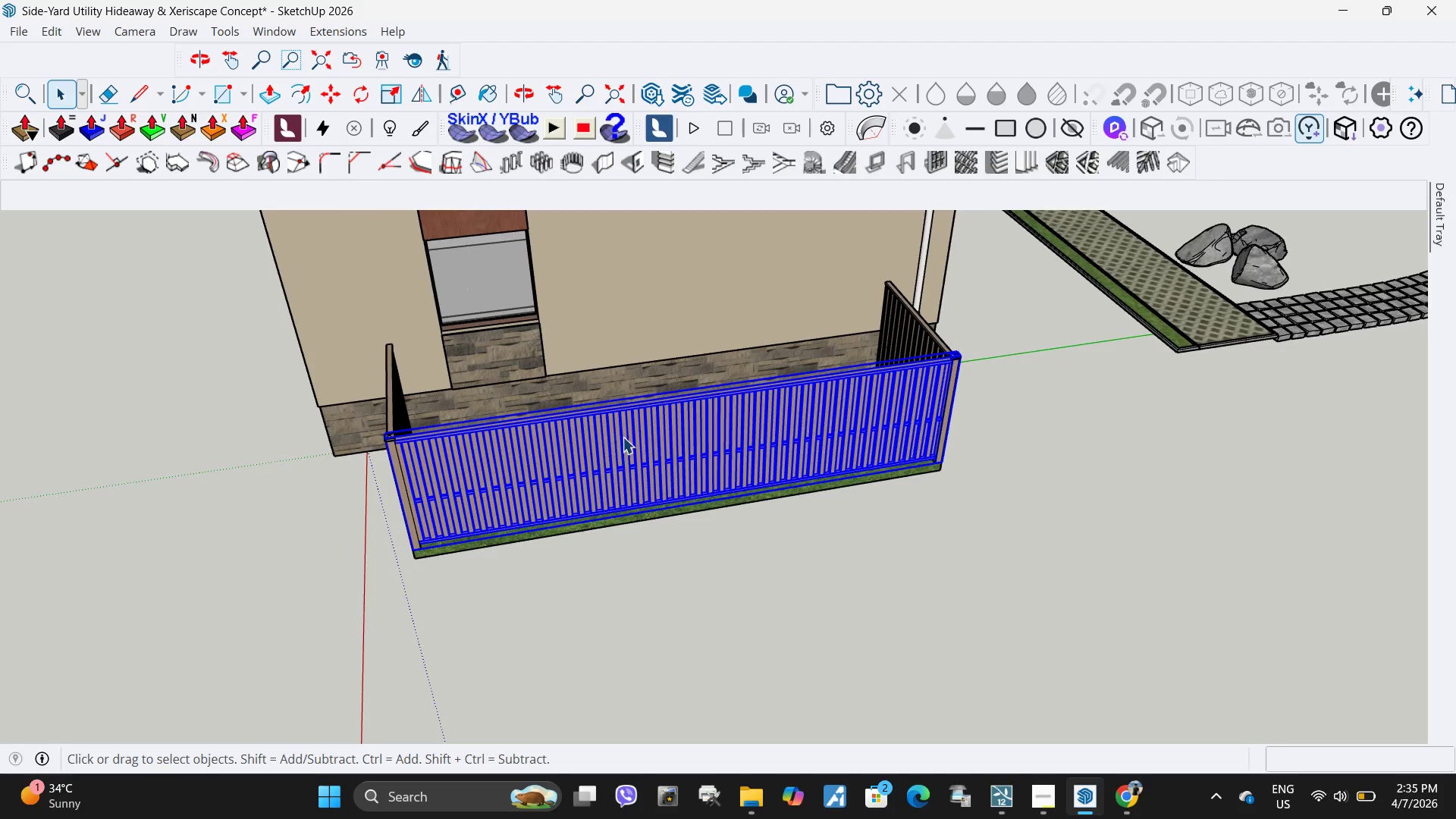 
left_click([676, 560])
 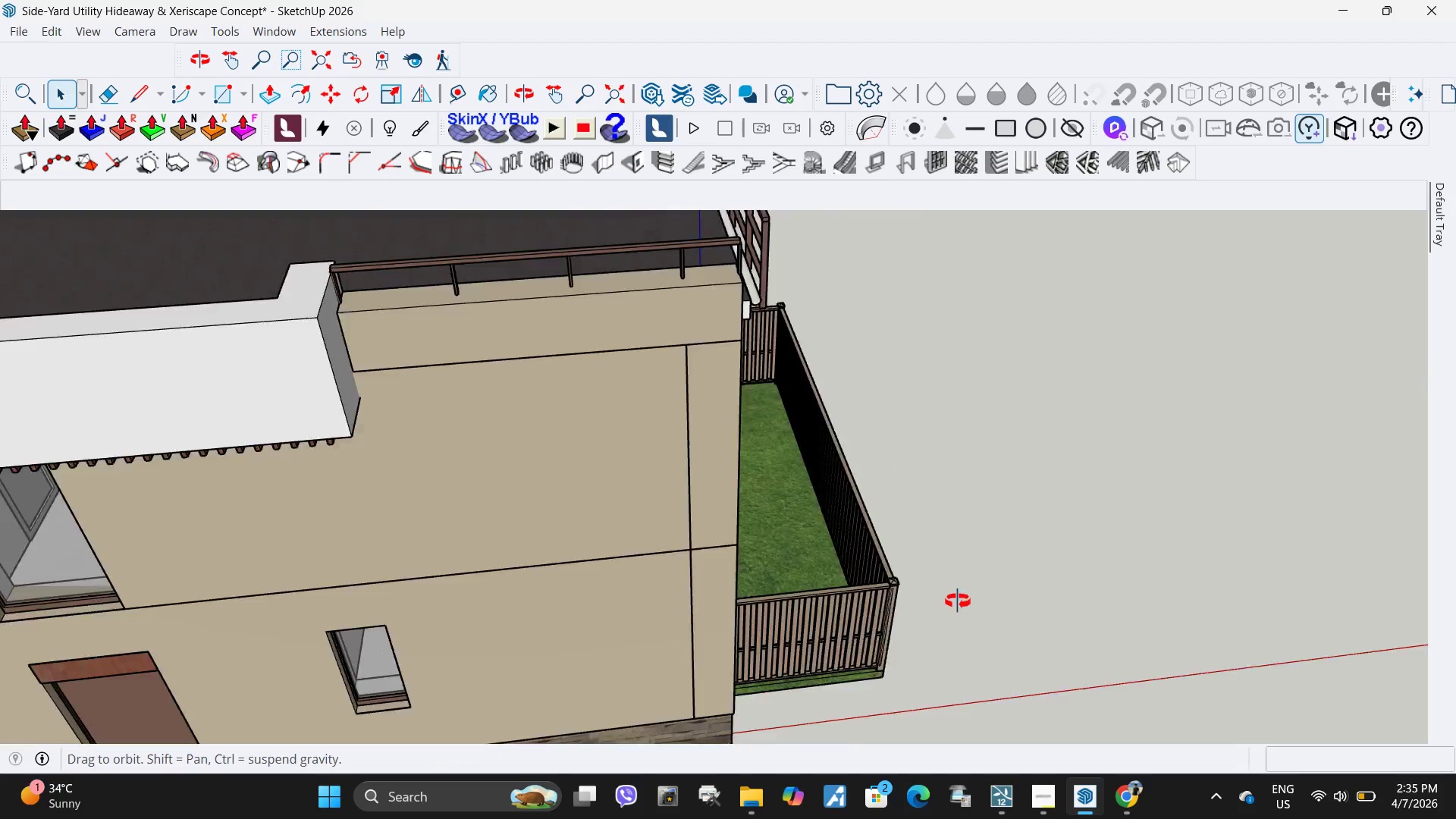 
scroll: coordinate [597, 453], scroll_direction: down, amount: 3.0
 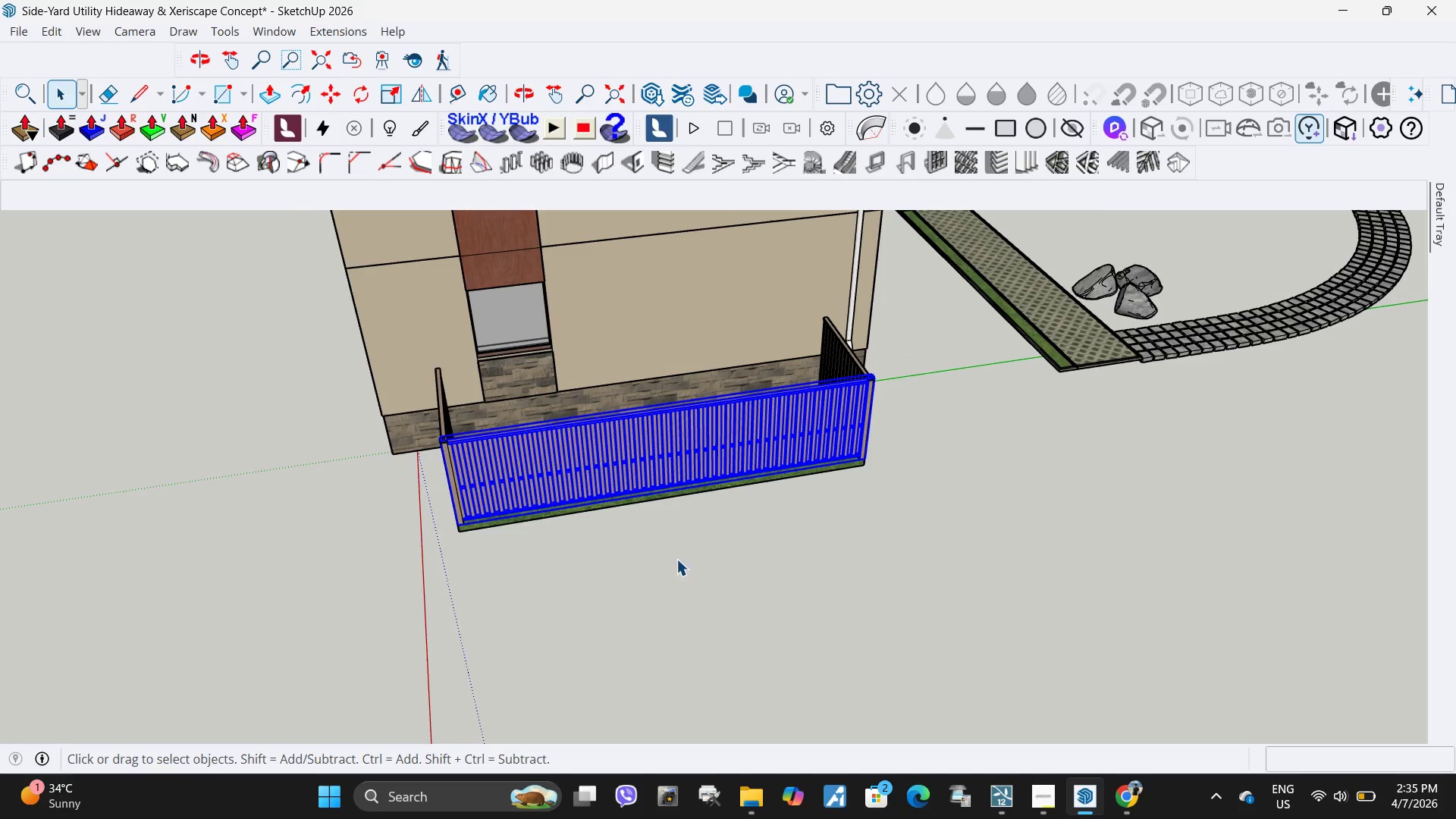 
scroll: coordinate [774, 399], scroll_direction: up, amount: 9.0
 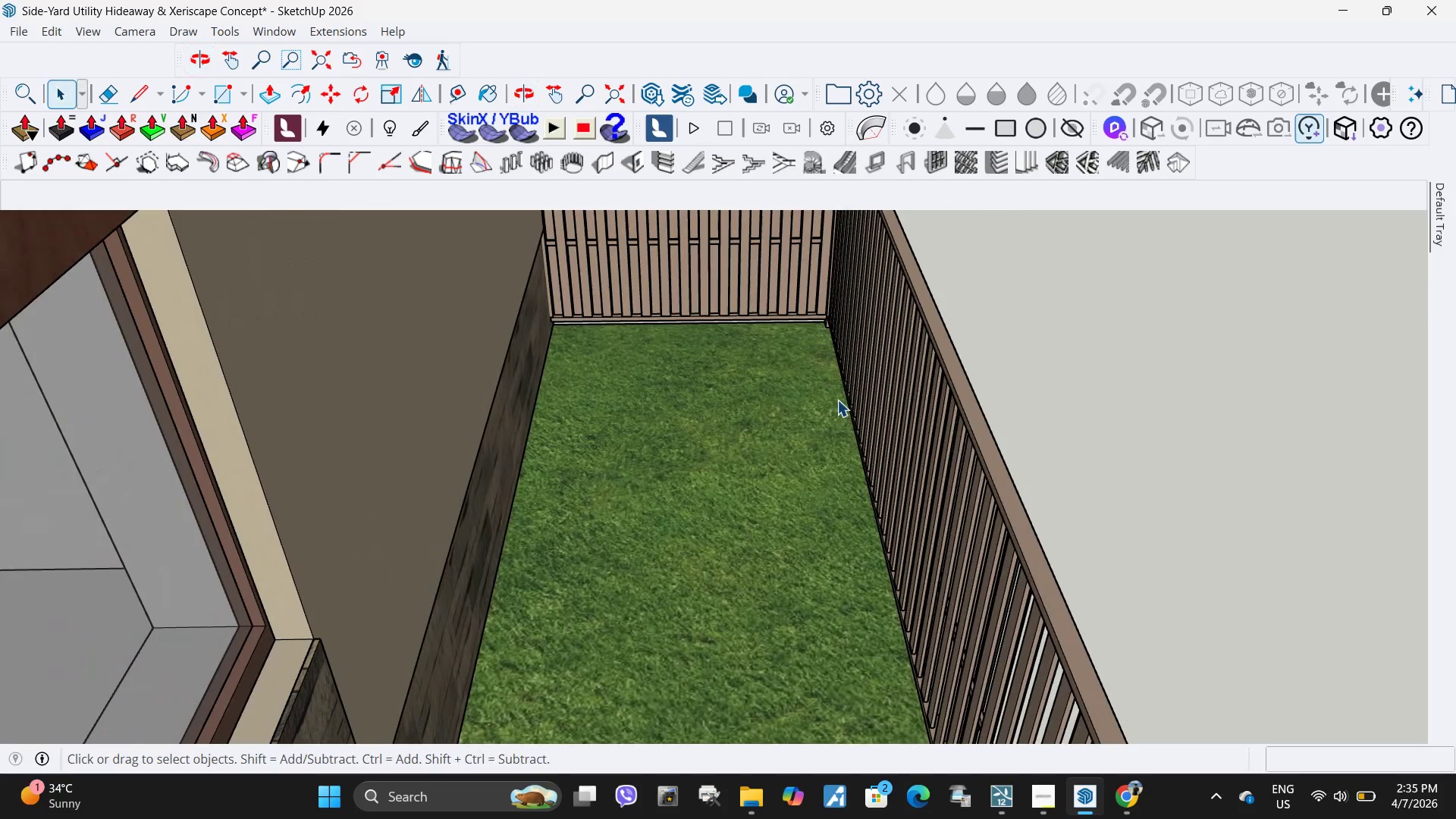 
key(H)
 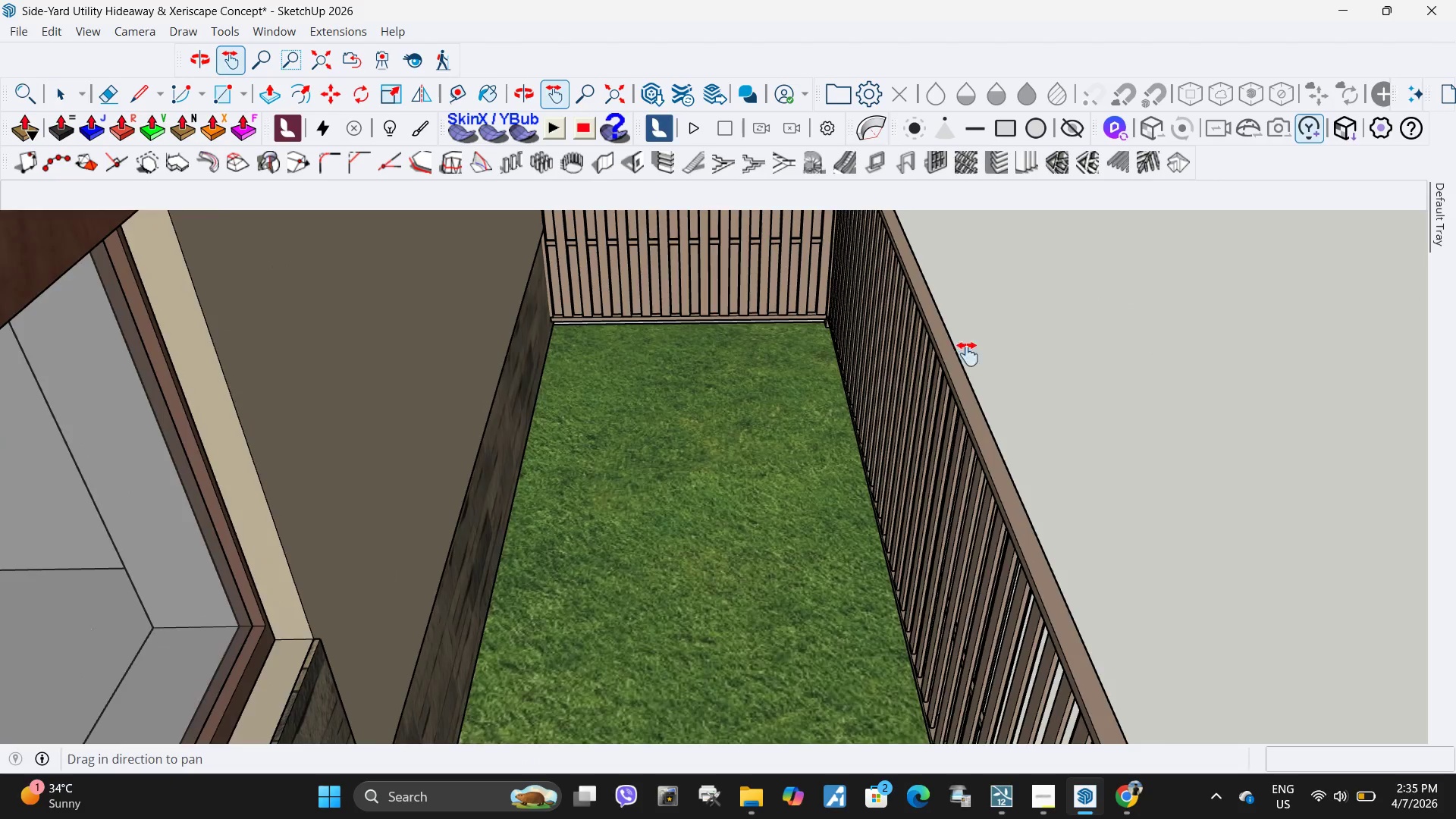 
left_click_drag(start_coordinate=[962, 391], to_coordinate=[843, 439])
 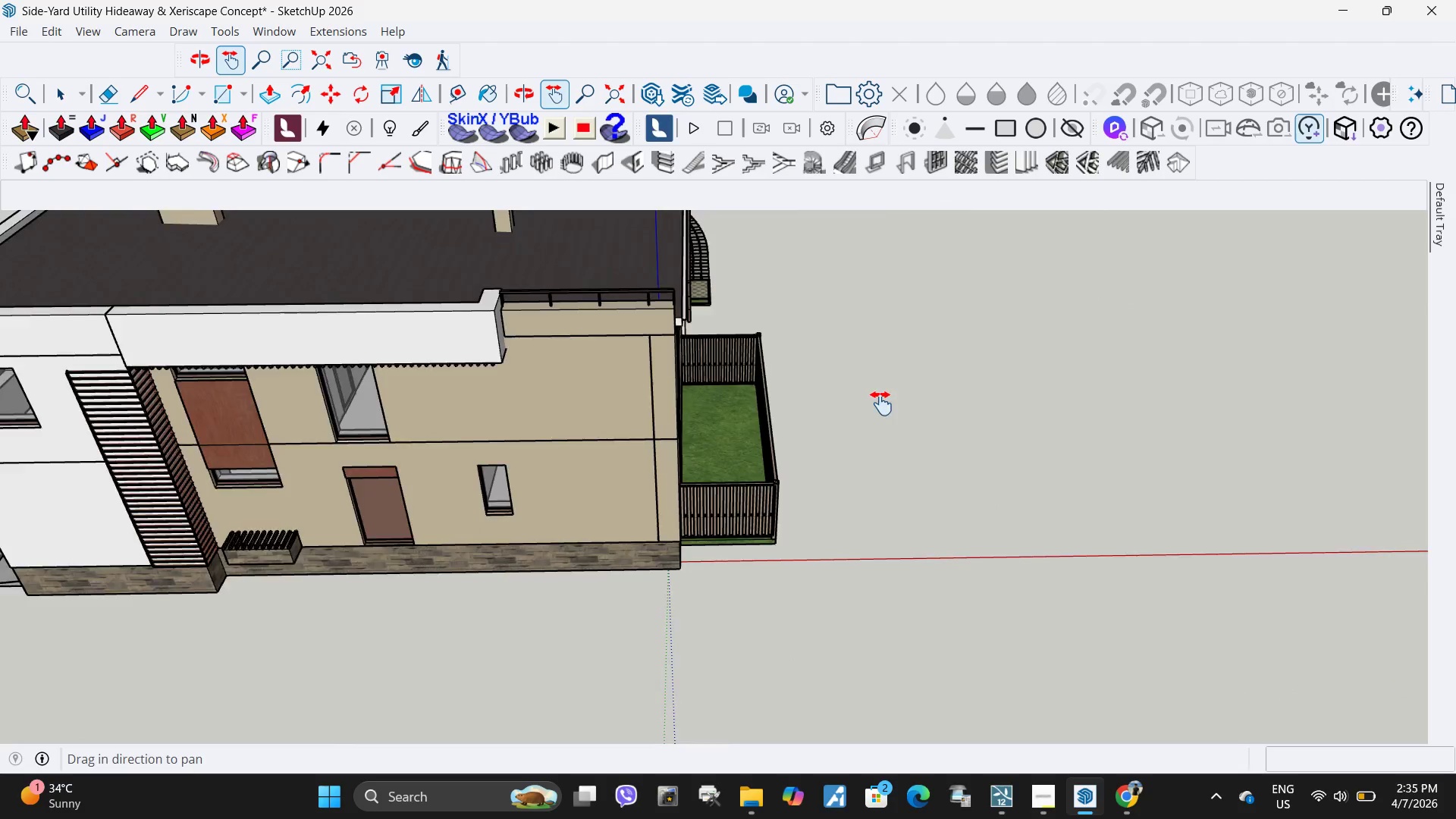 
scroll: coordinate [726, 430], scroll_direction: down, amount: 27.0
 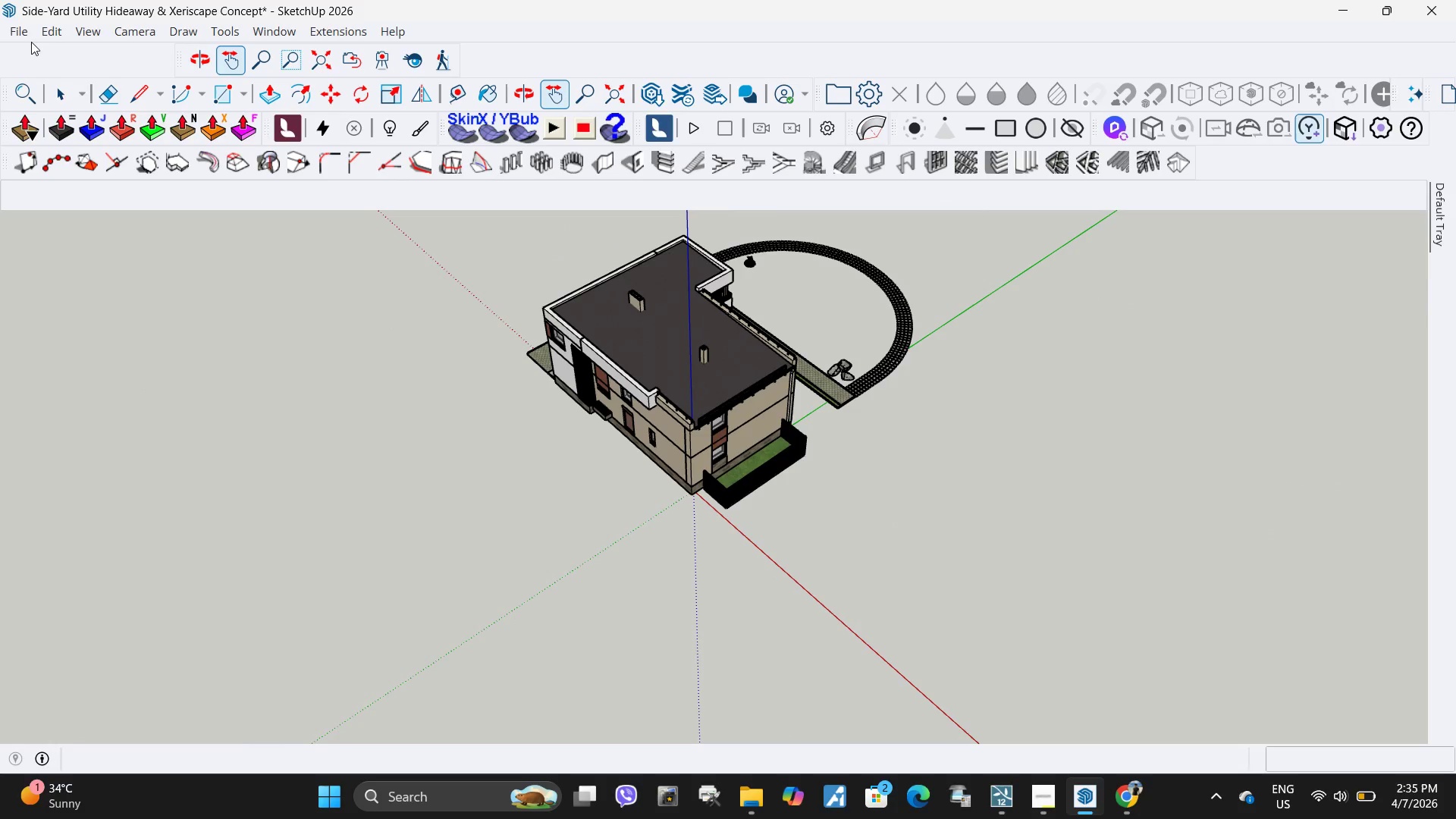 
left_click([24, 39])
 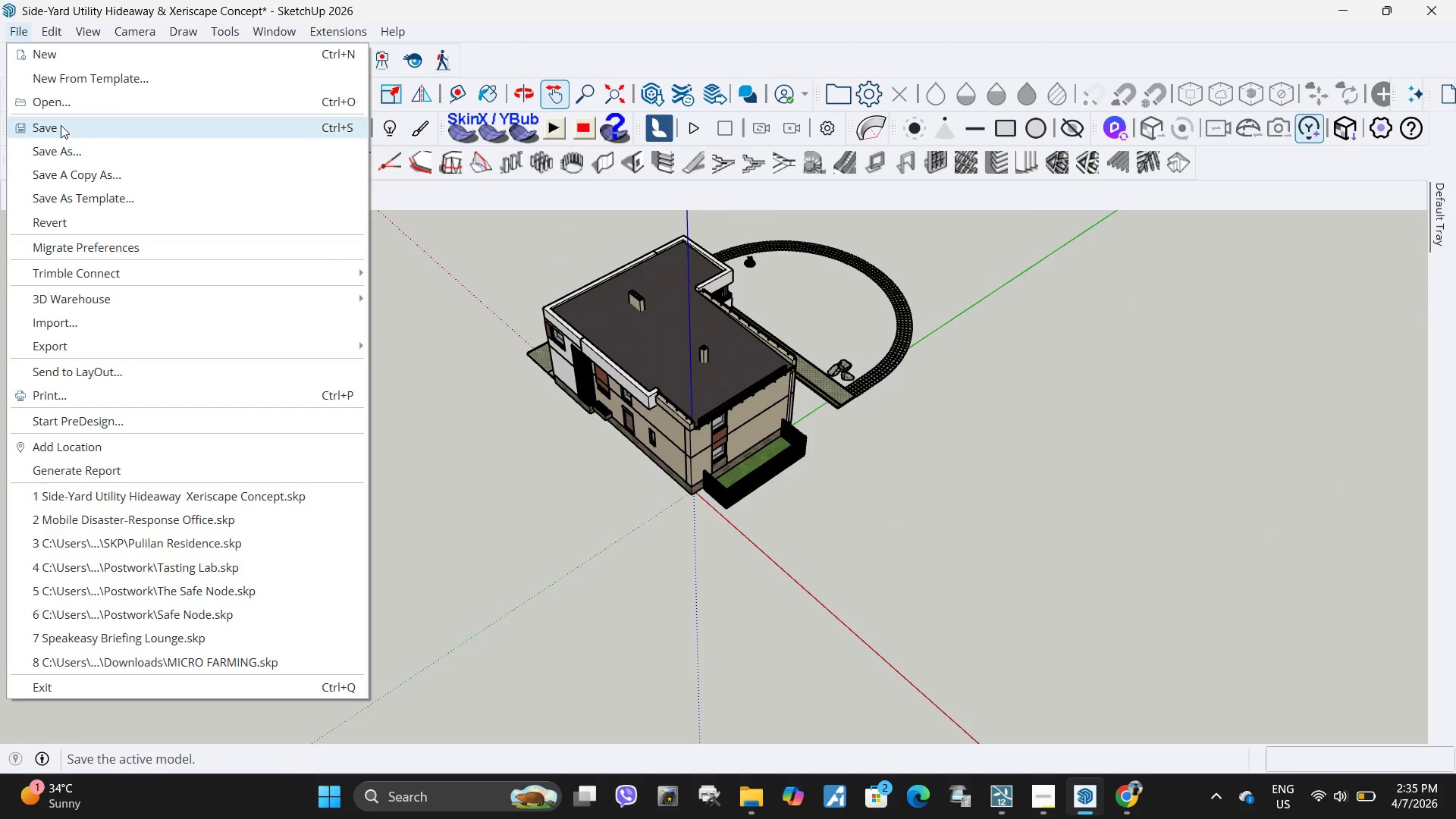 
left_click([61, 125])
 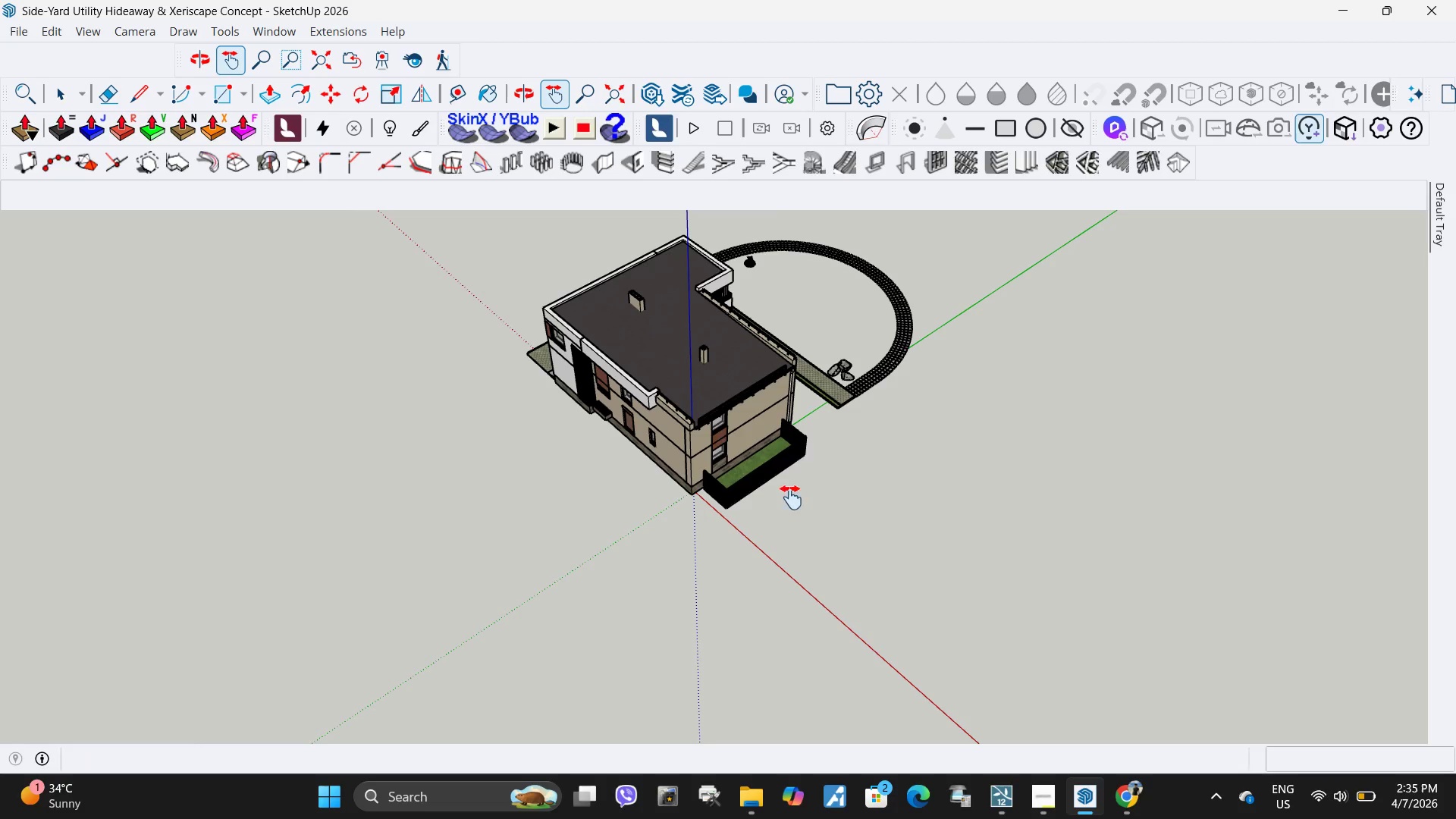 
scroll: coordinate [799, 484], scroll_direction: up, amount: 13.0
 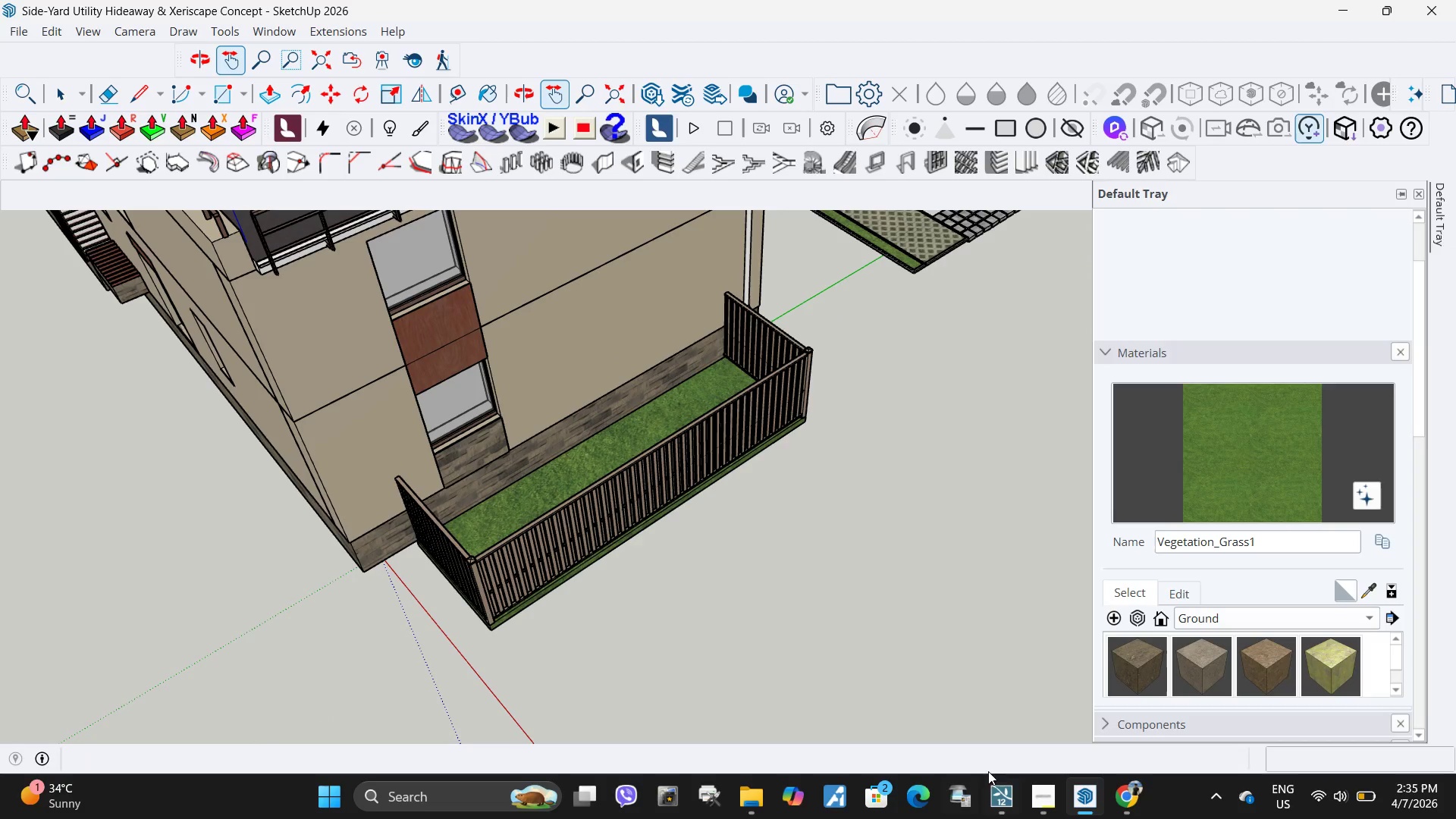 
left_click([1043, 797])